 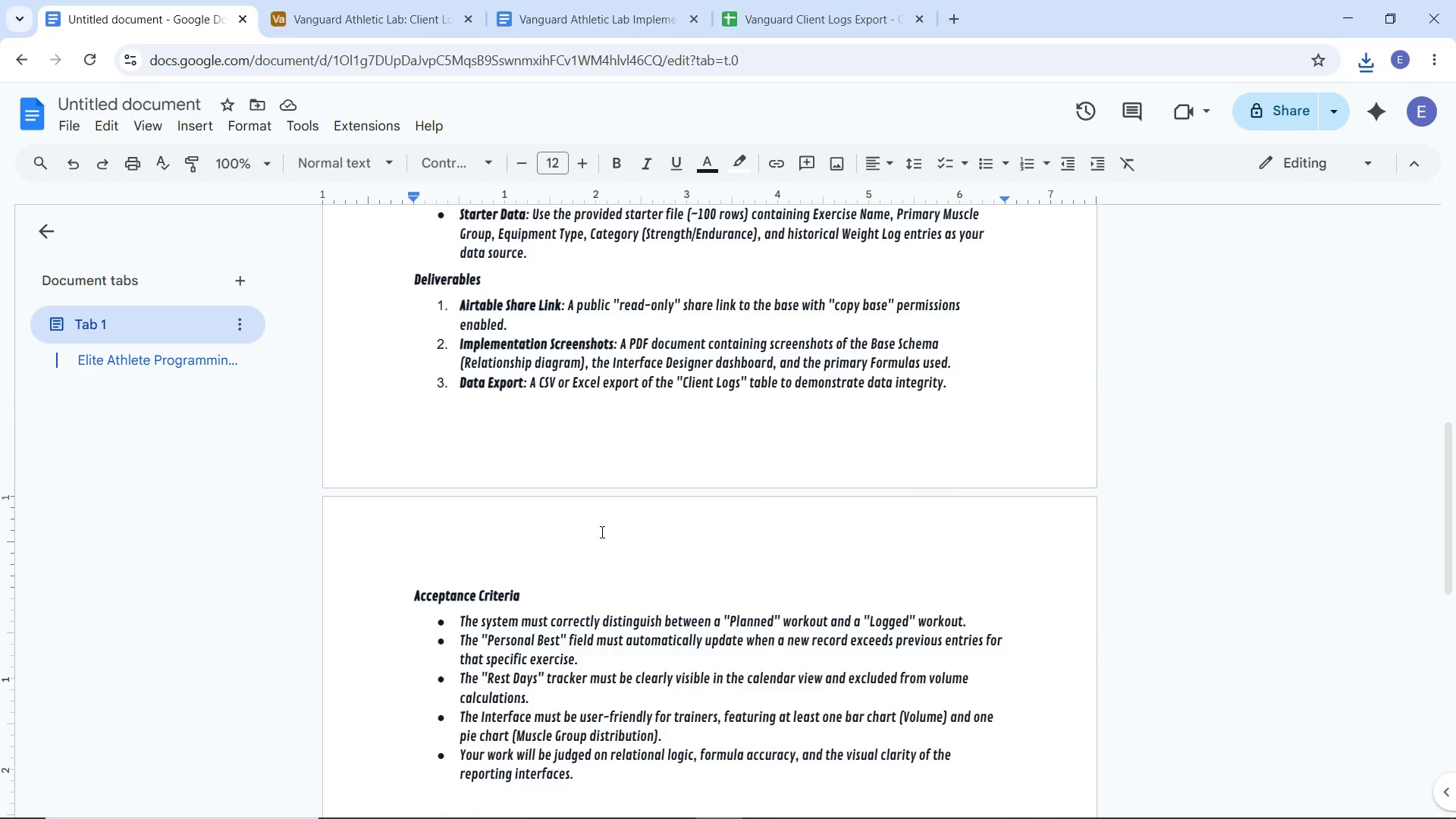 
scroll: coordinate [544, 513], scroll_direction: down, amount: 1.0
 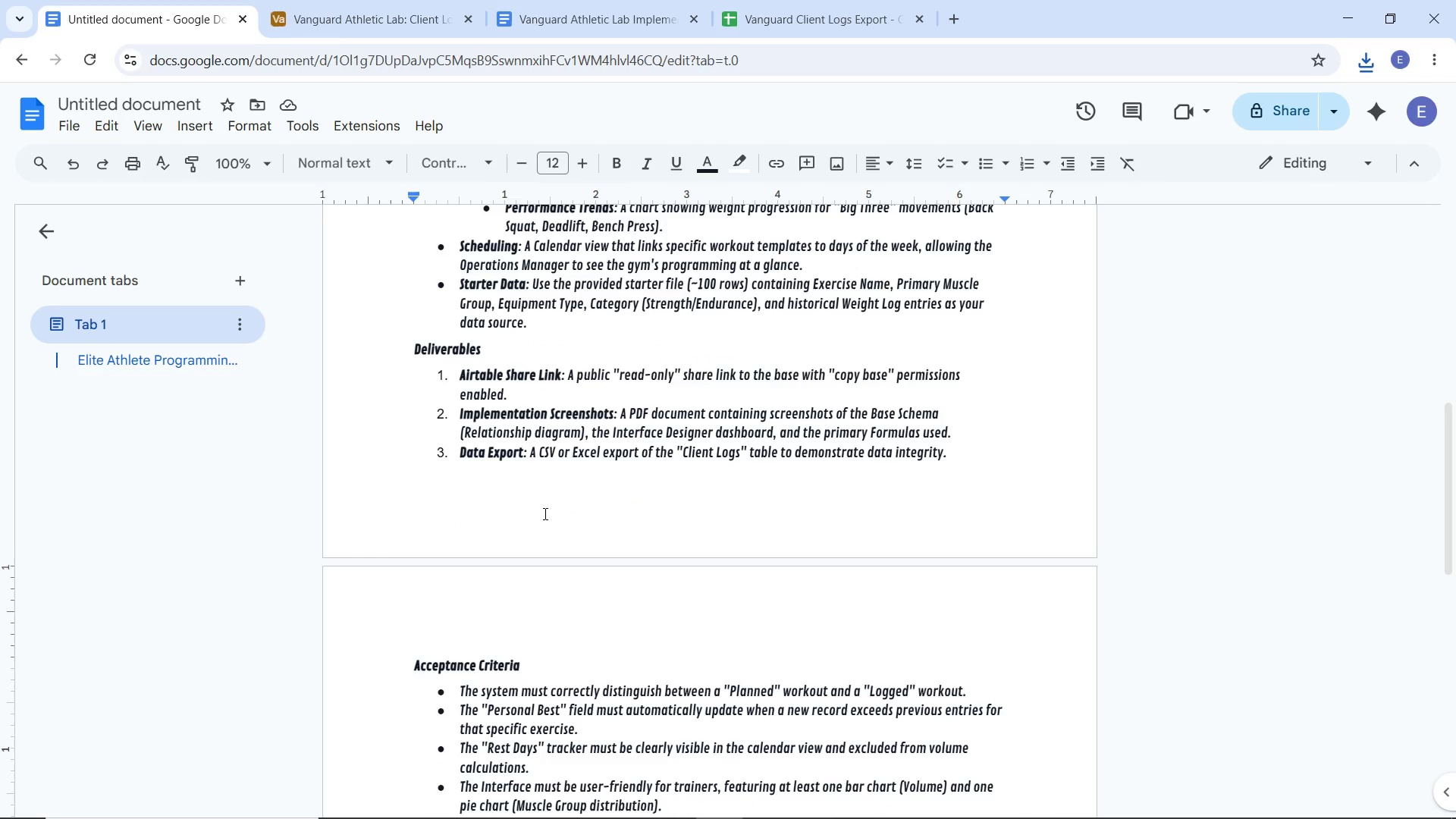 
scroll: coordinate [544, 513], scroll_direction: up, amount: 1.0
 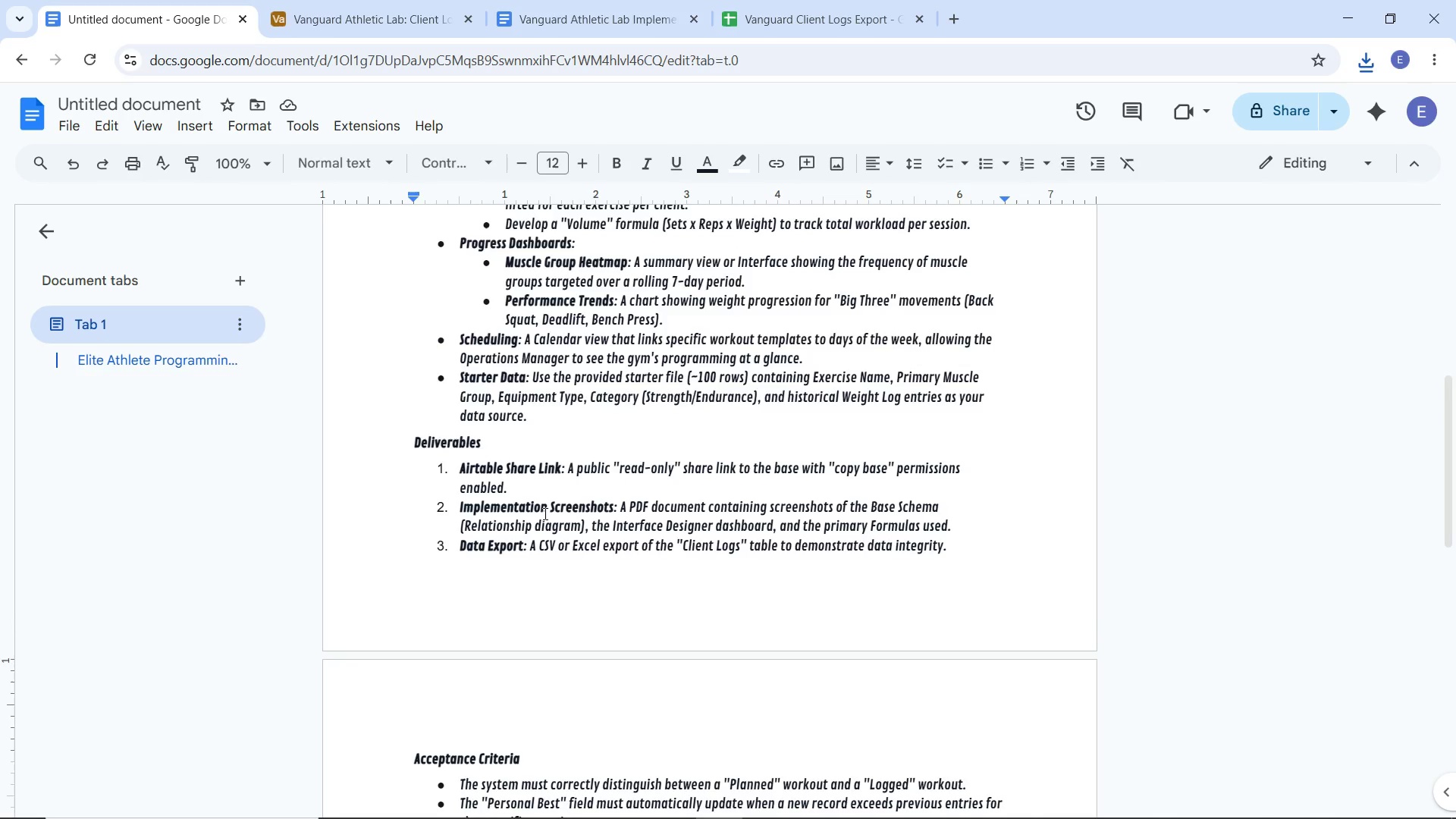 
scroll: coordinate [544, 513], scroll_direction: down, amount: 2.0
 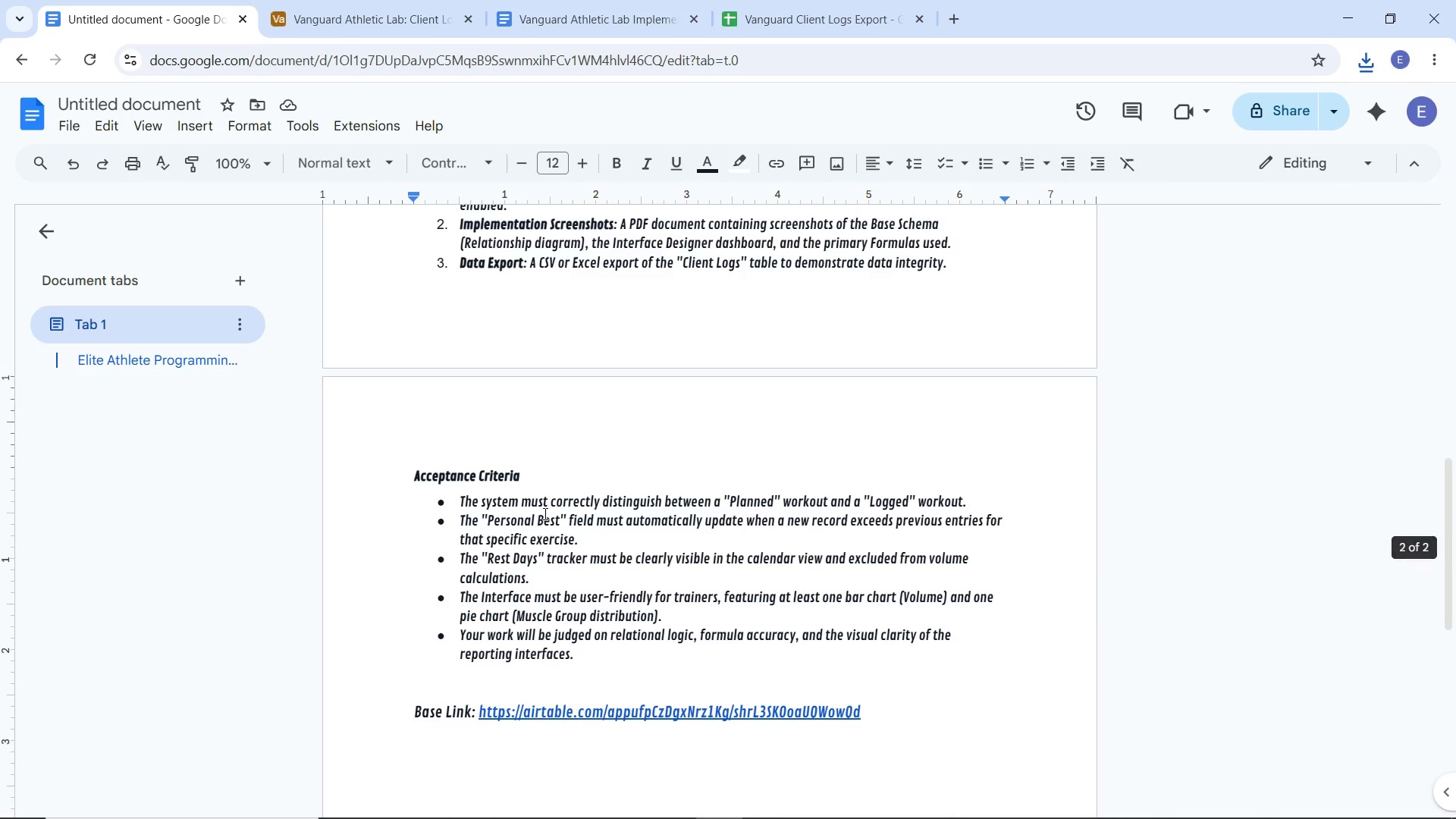 
scroll: coordinate [544, 513], scroll_direction: up, amount: 1.0
 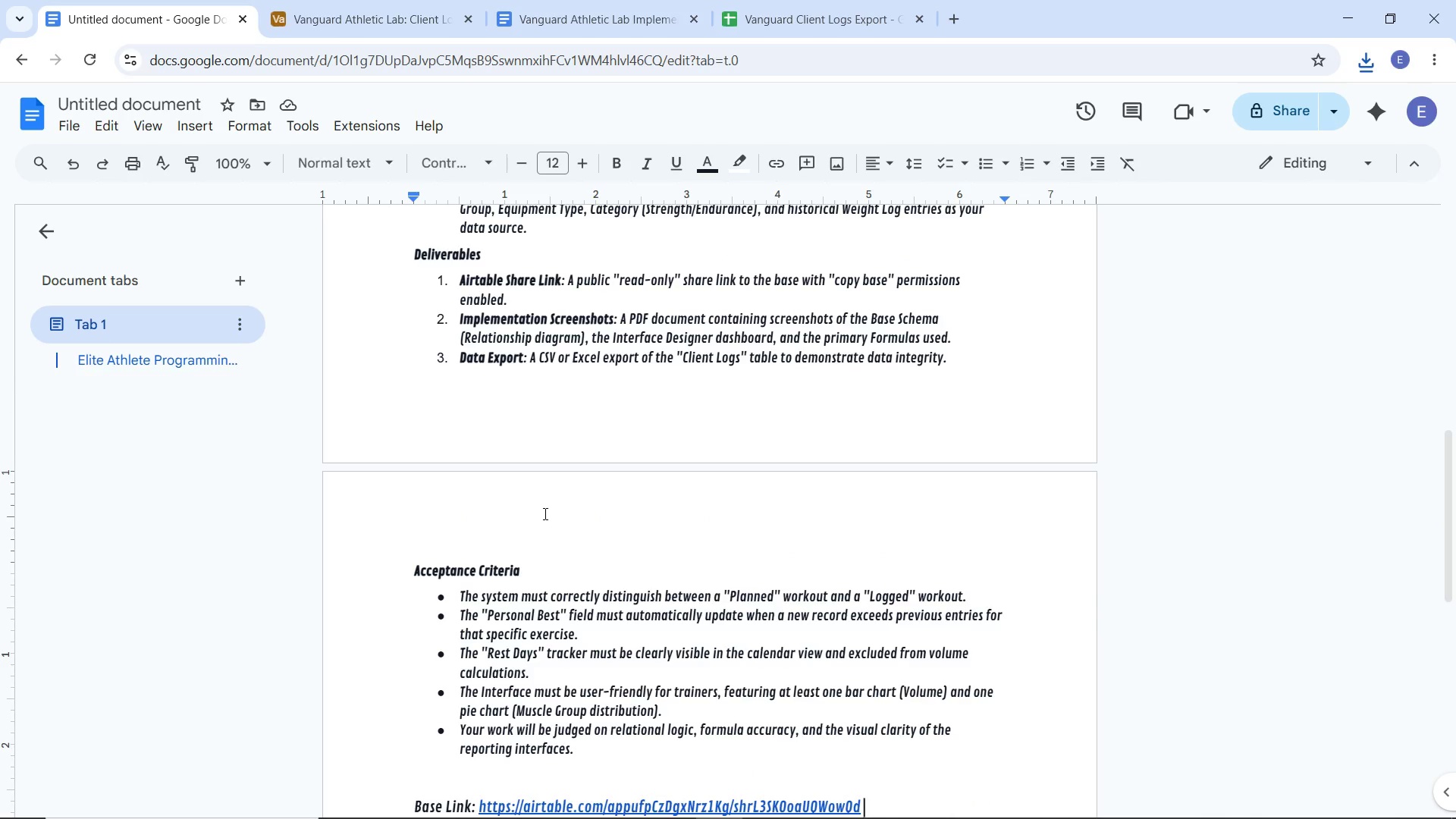 